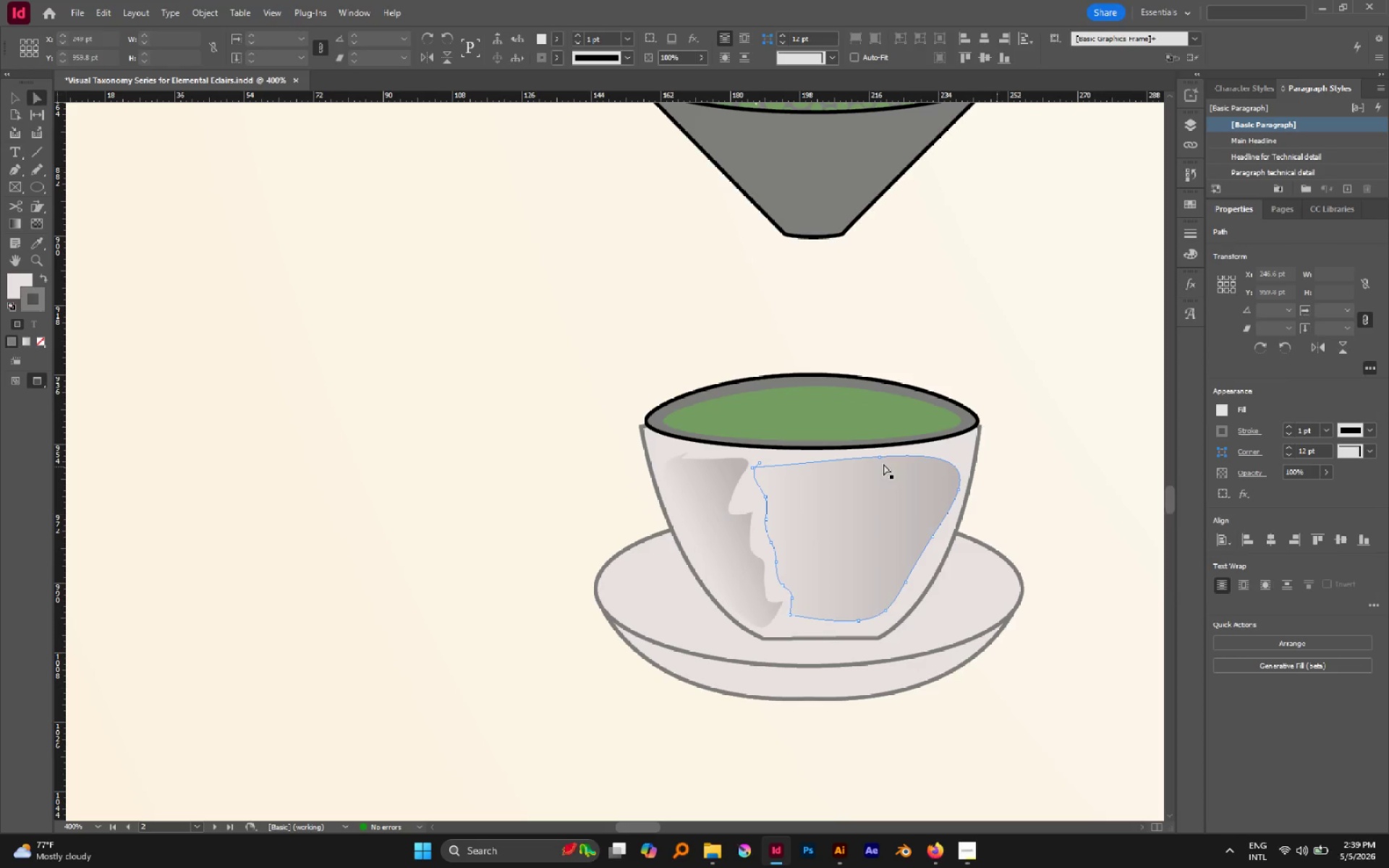 
hold_key(key=AltLeft, duration=0.8)
scroll: coordinate [834, 455], scroll_direction: down, amount: 4.0
 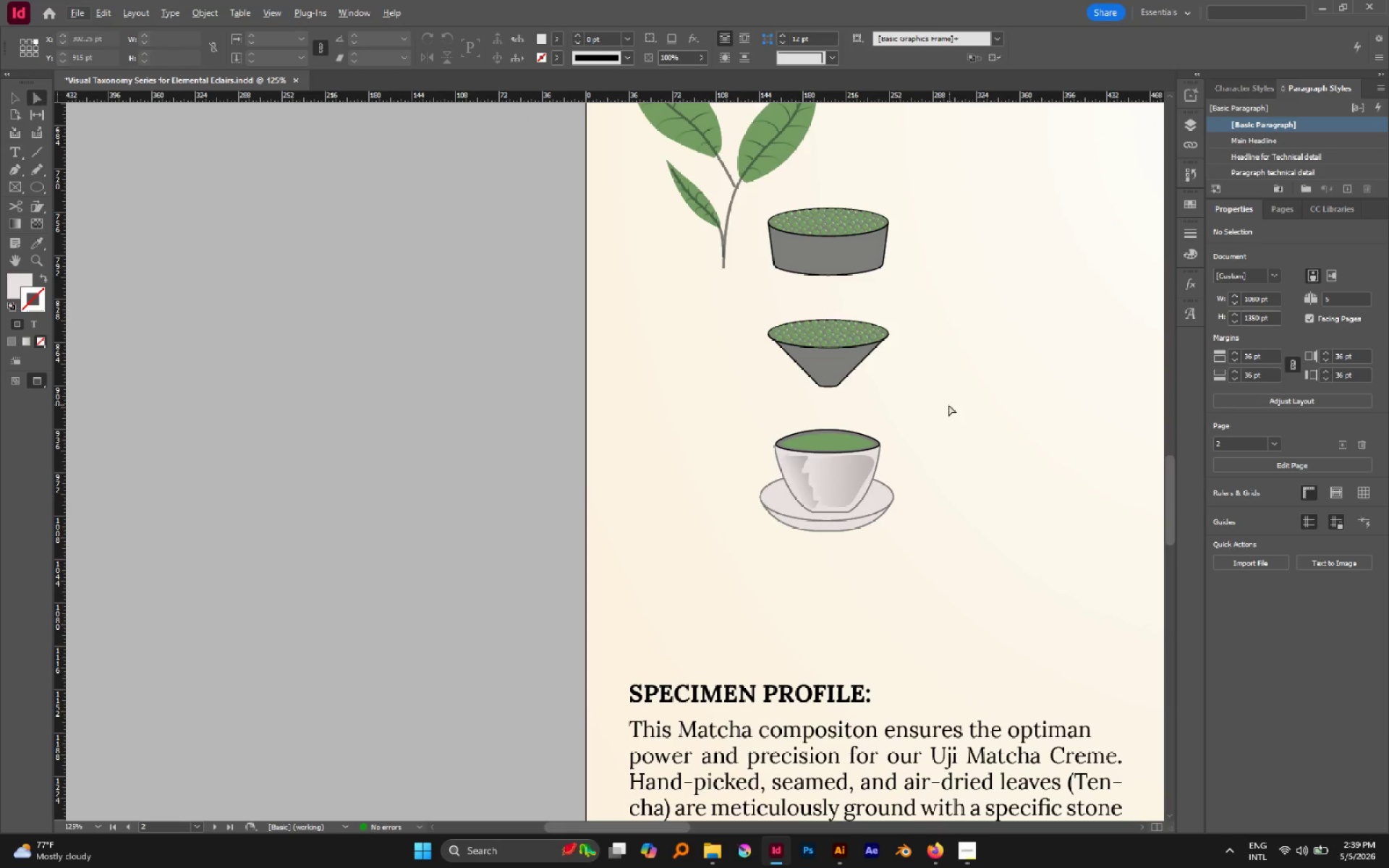 
hold_key(key=AltLeft, duration=0.86)
scroll: coordinate [930, 408], scroll_direction: down, amount: 3.0
 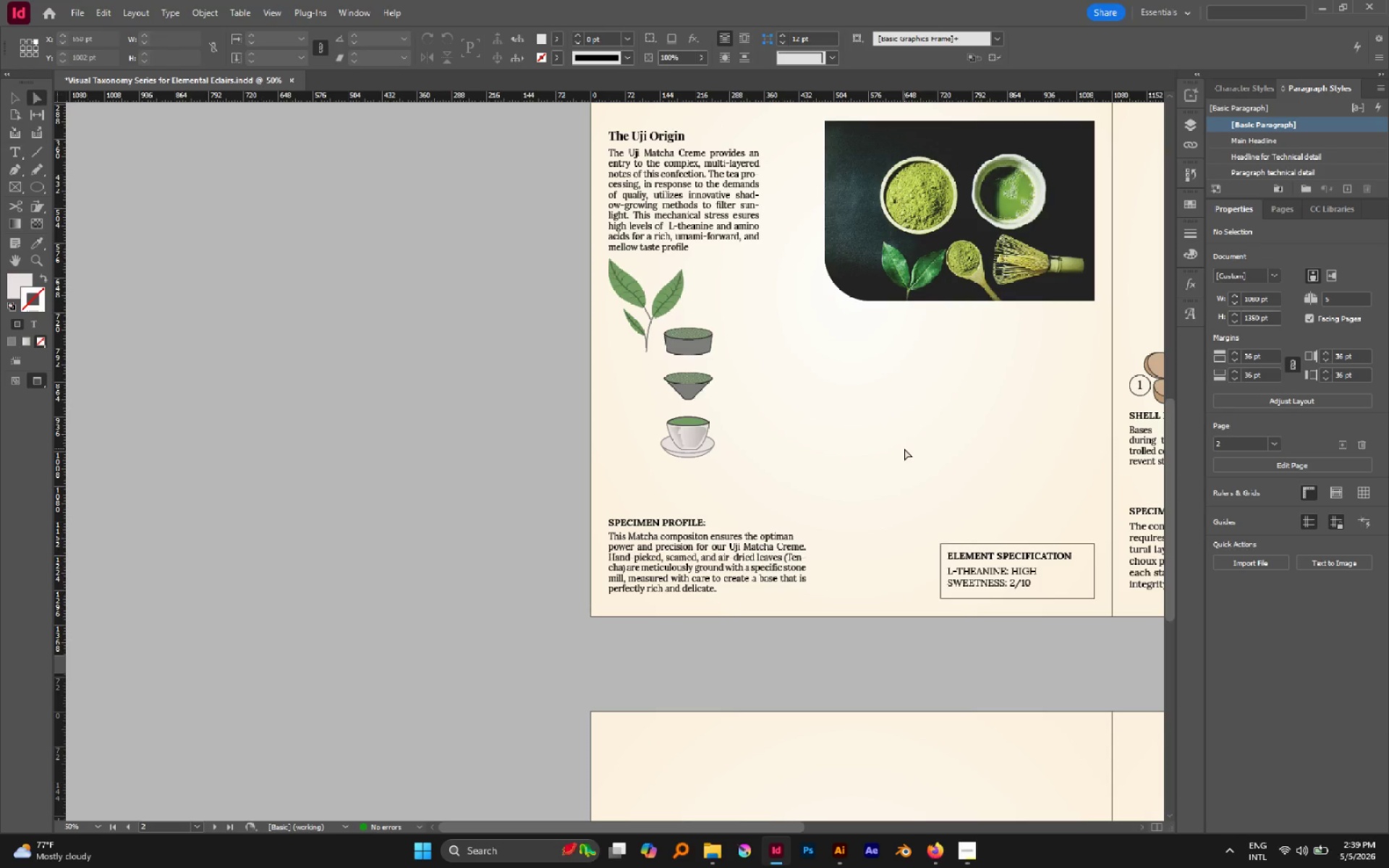 
hold_key(key=AltLeft, duration=1.23)
scroll: coordinate [689, 413], scroll_direction: up, amount: 4.0
 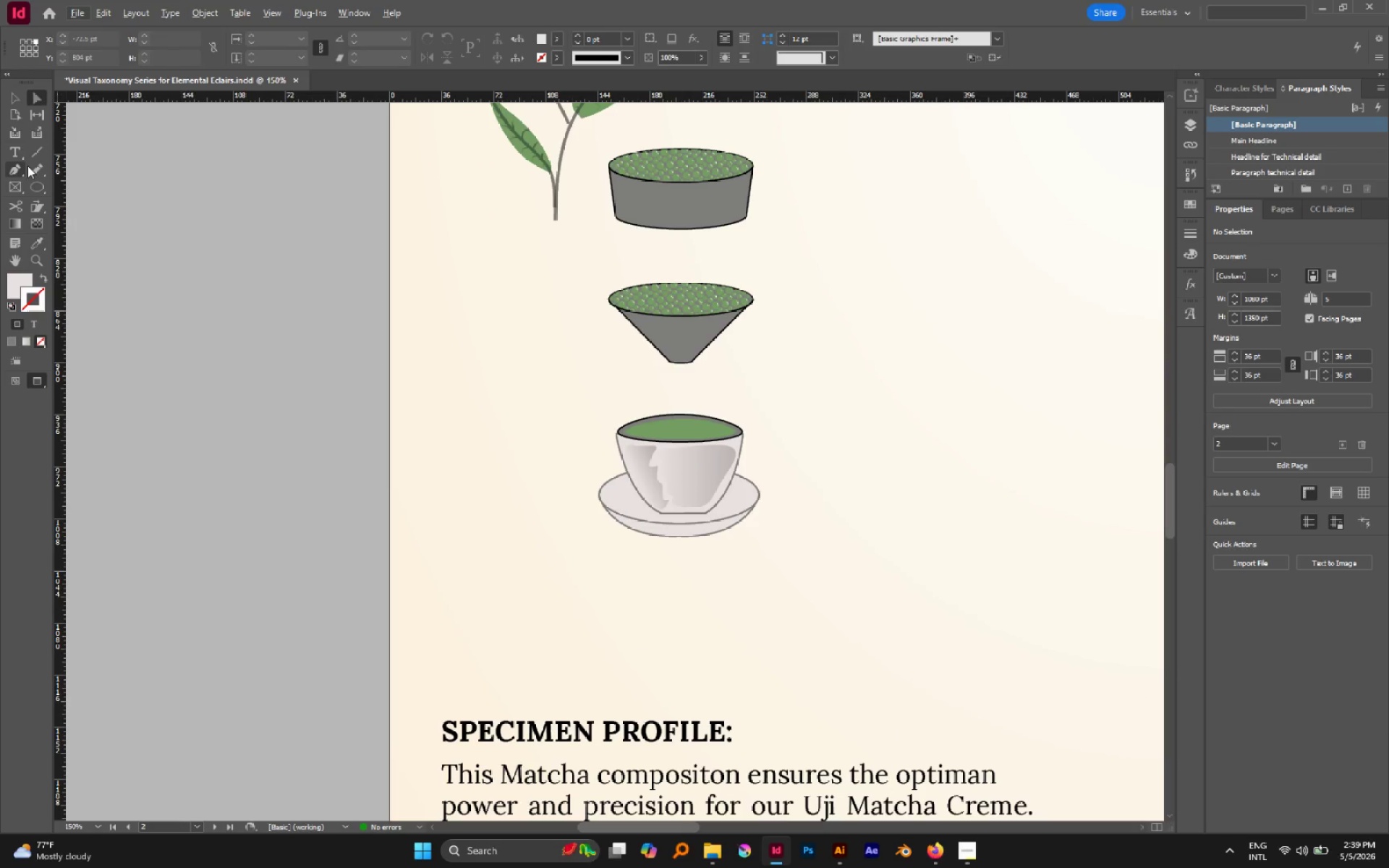 
left_click([32, 167])
 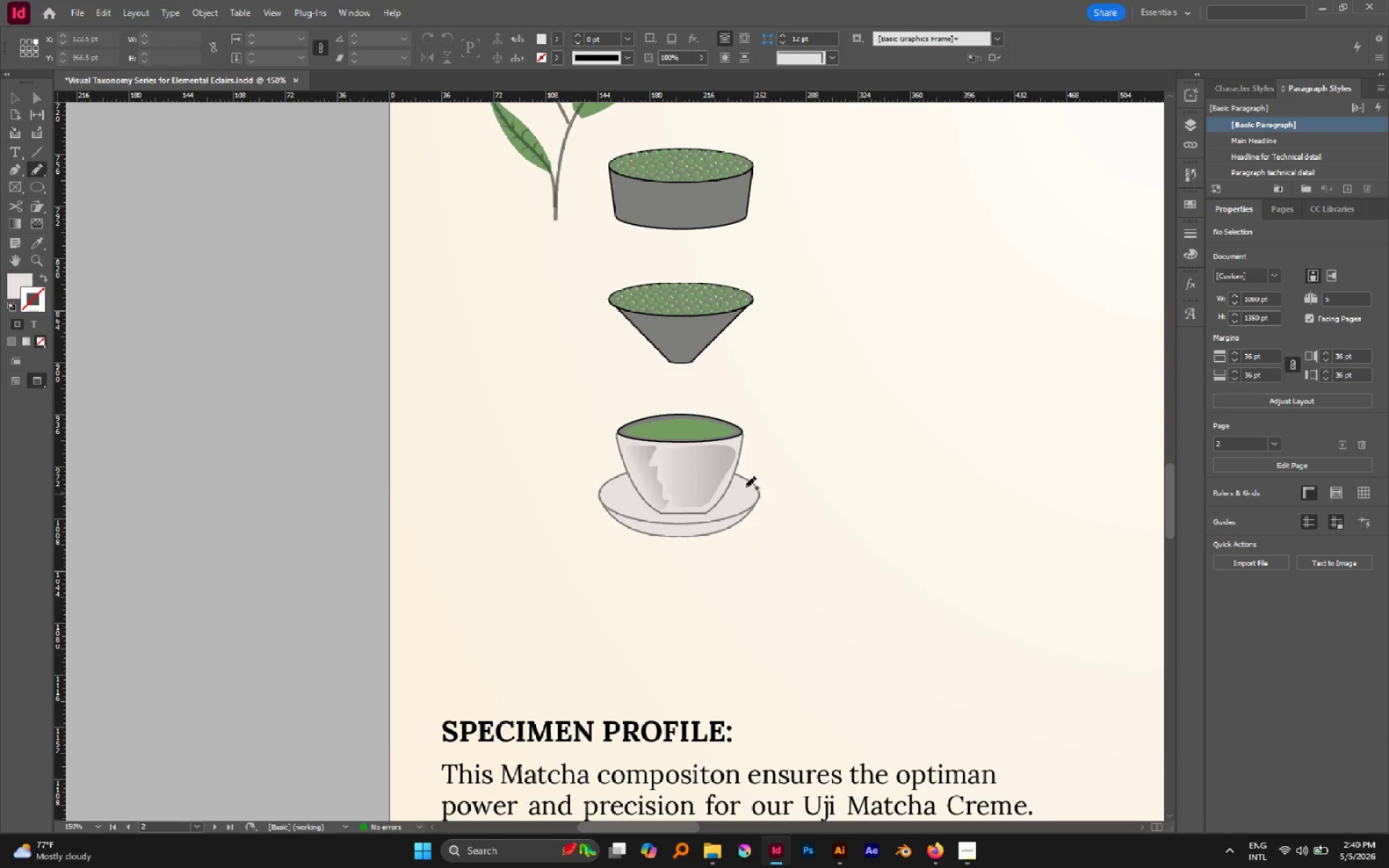 
hold_key(key=AltLeft, duration=0.61)
scroll: coordinate [687, 380], scroll_direction: up, amount: 3.0
 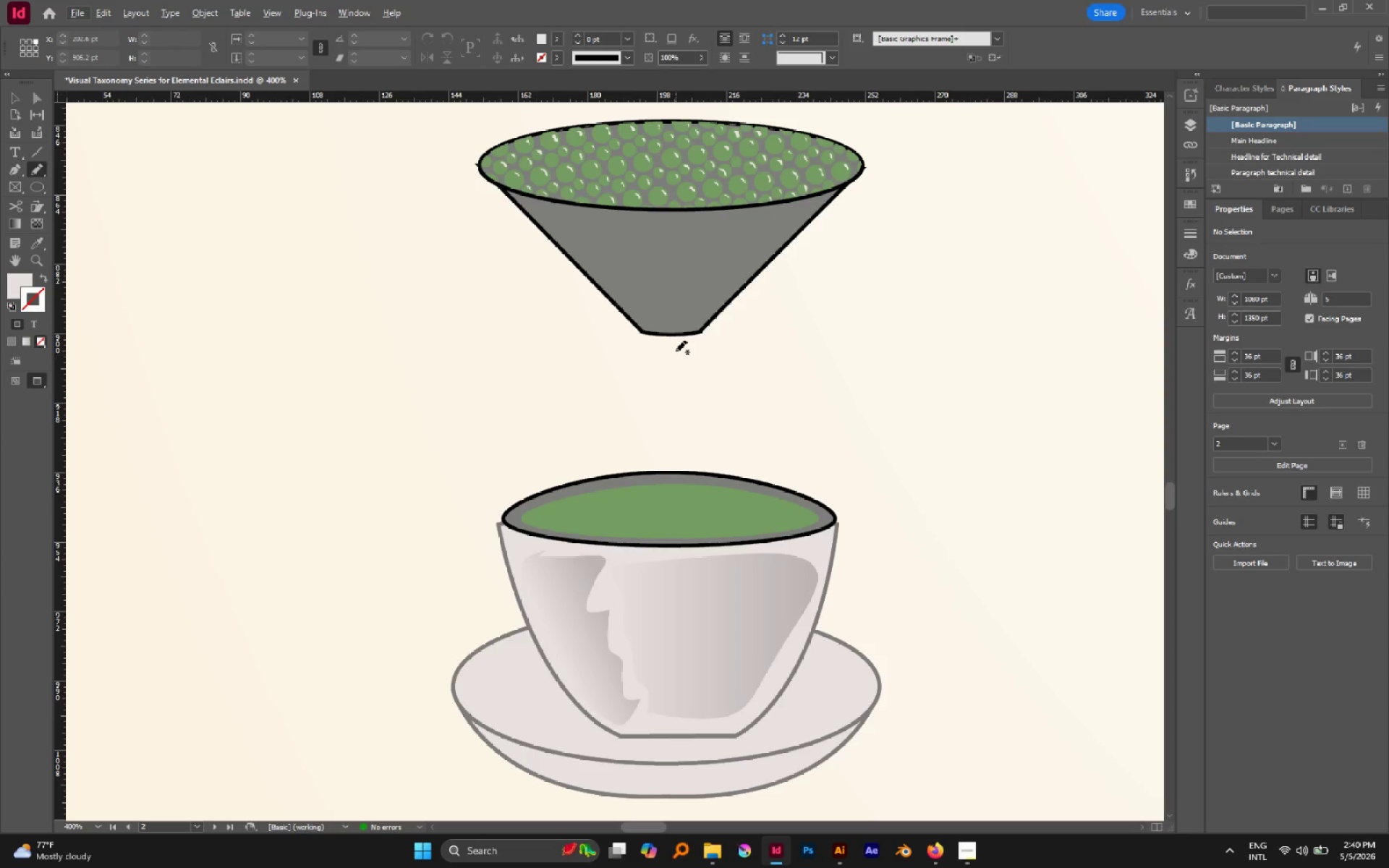 
left_click_drag(start_coordinate=[676, 351], to_coordinate=[667, 352])
 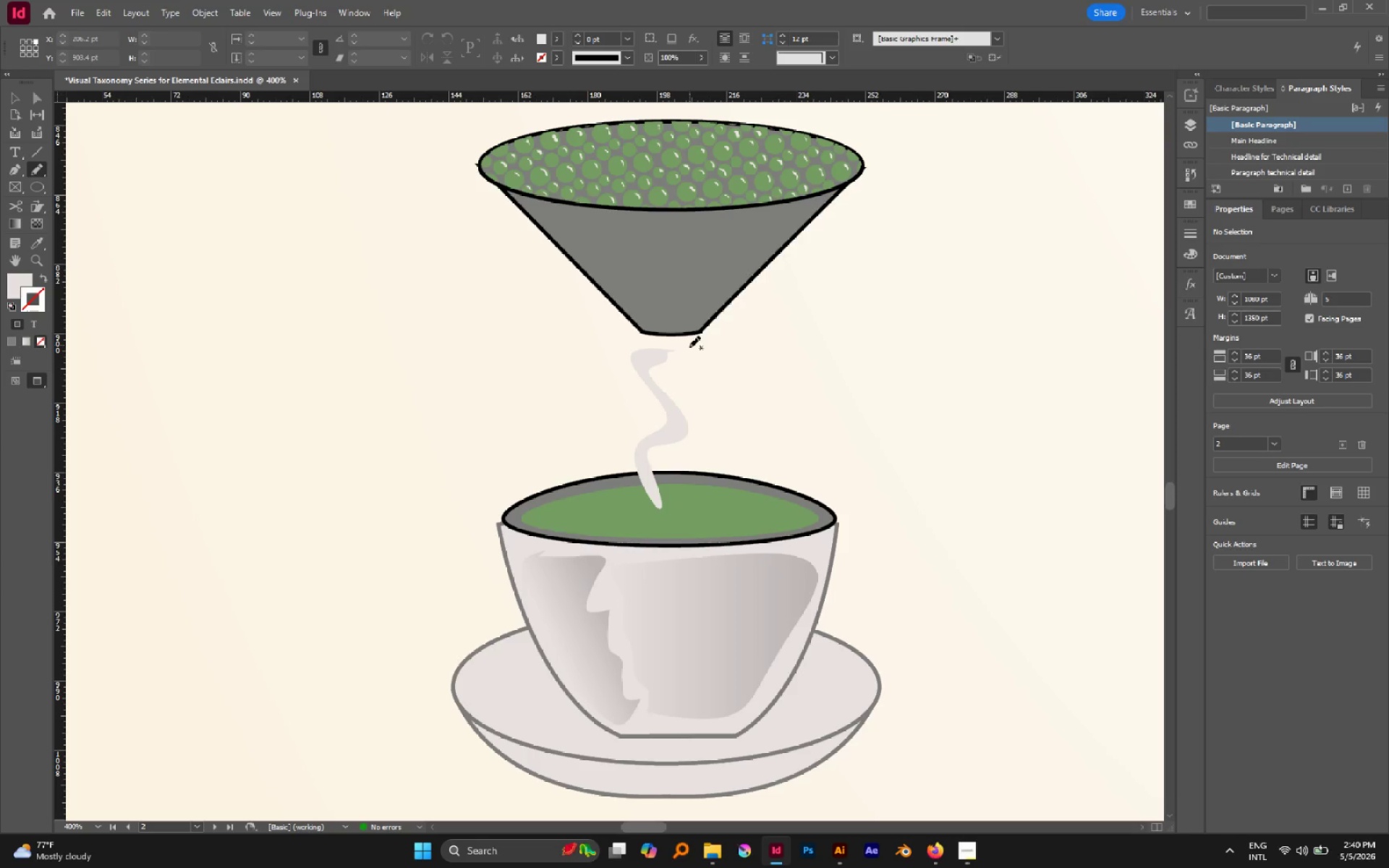 
key(V)
 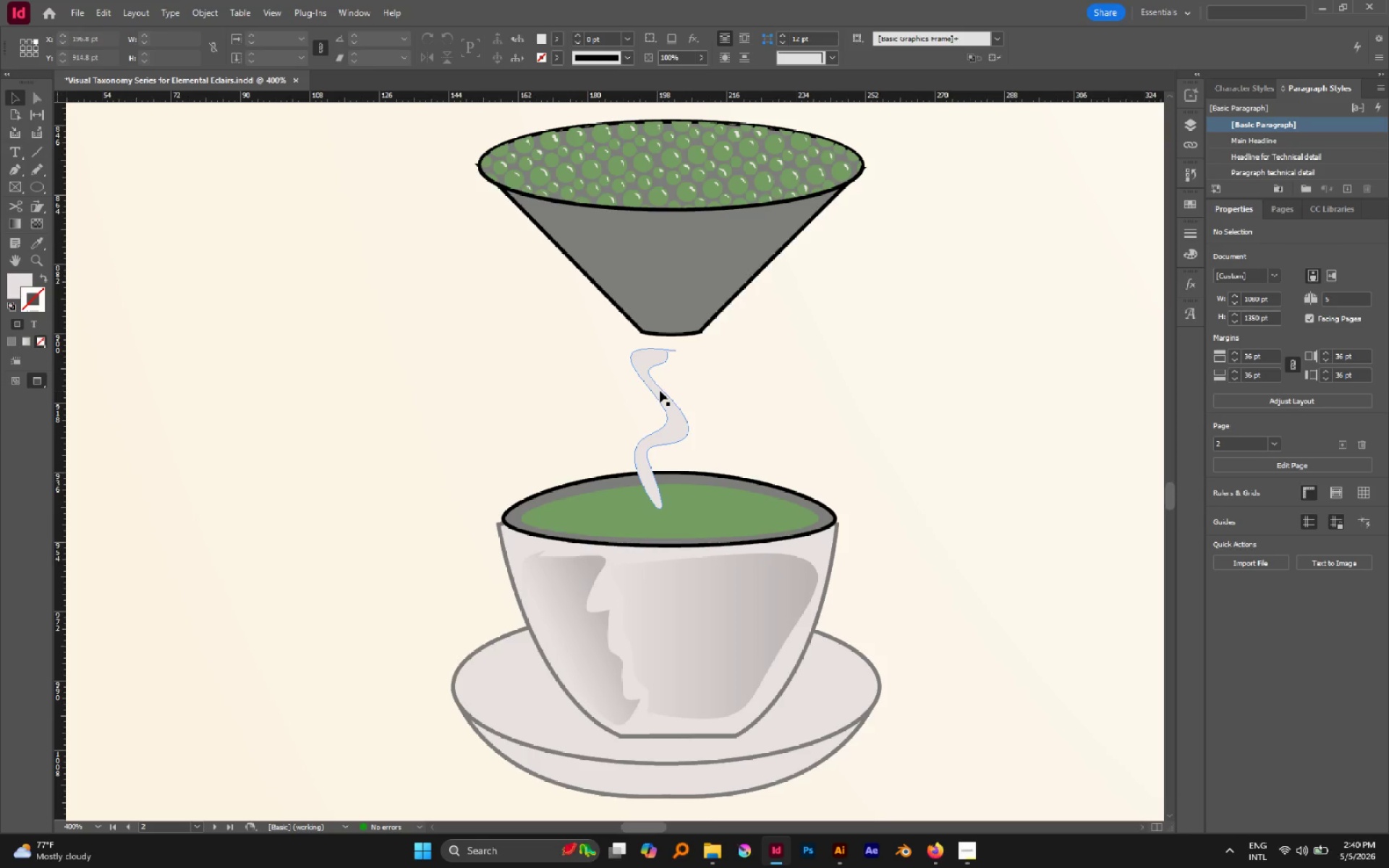 
left_click([660, 391])
 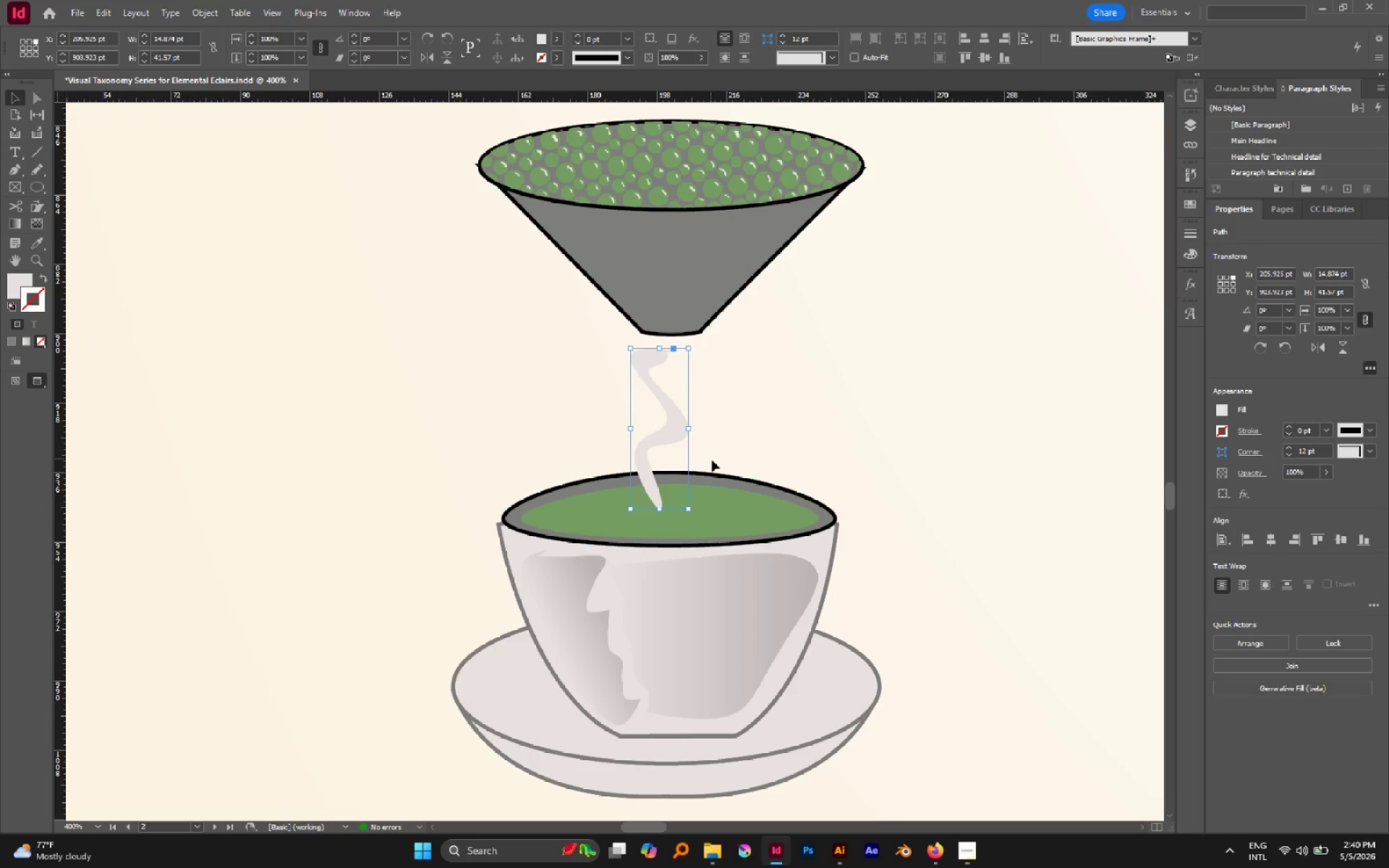 
key(I)
 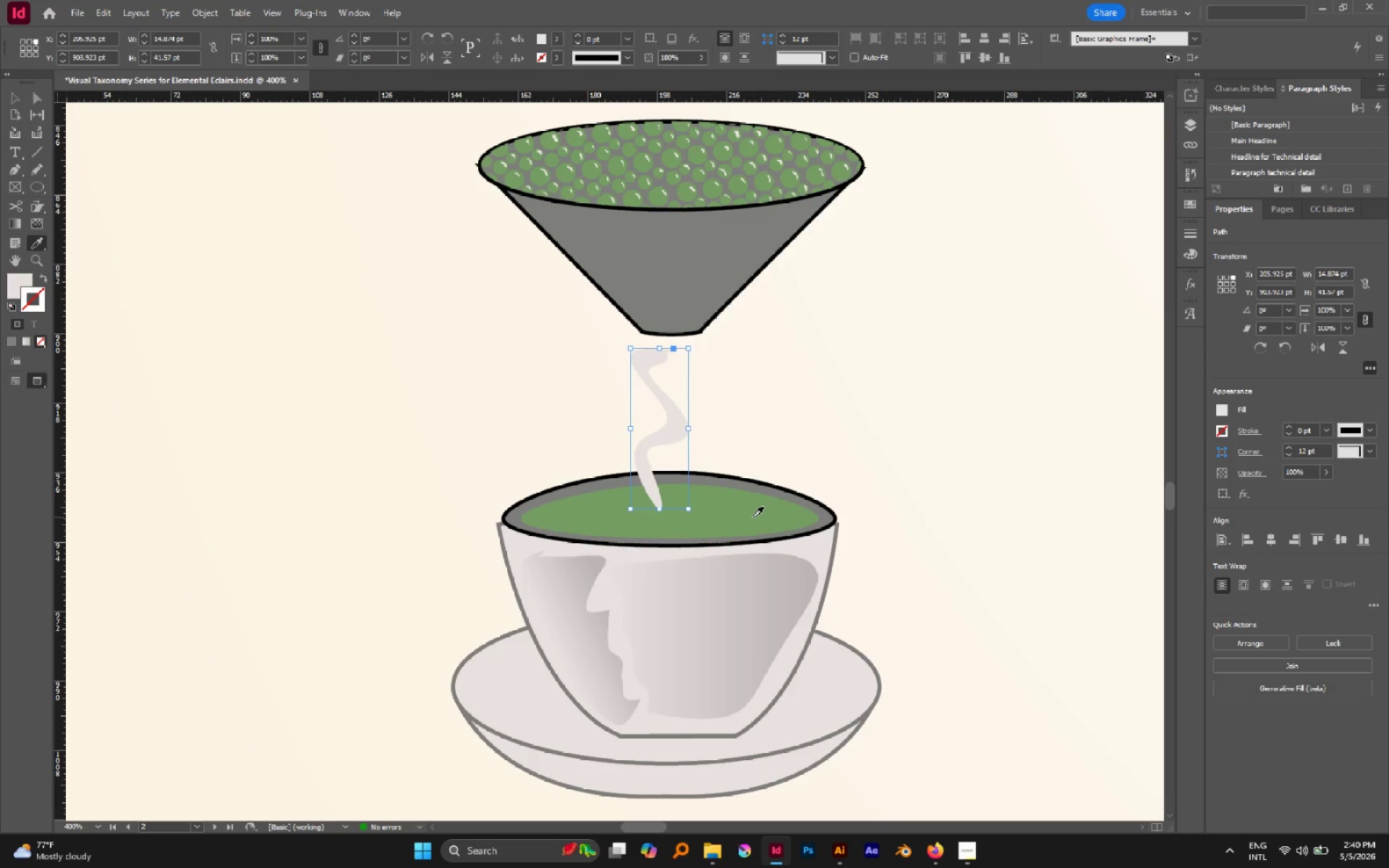 
left_click([752, 517])